 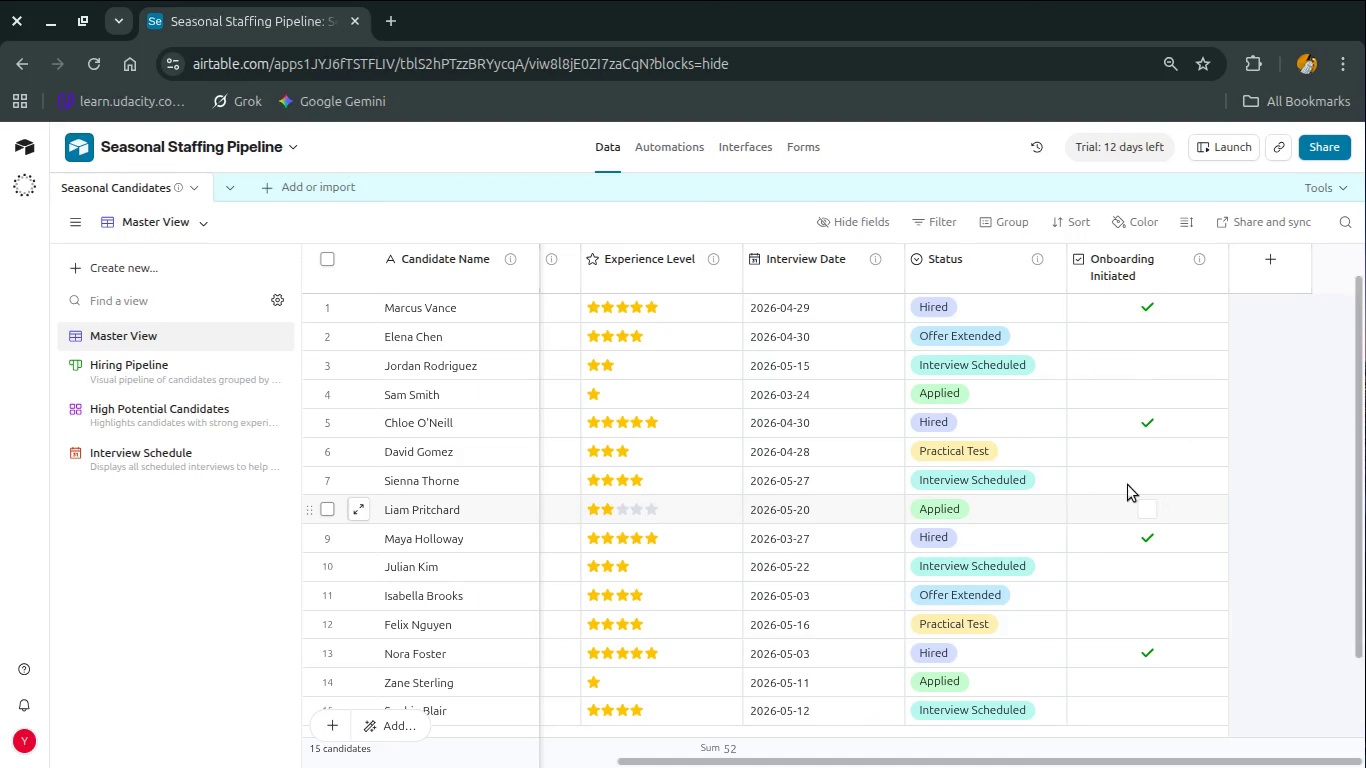 
left_click([202, 405])
 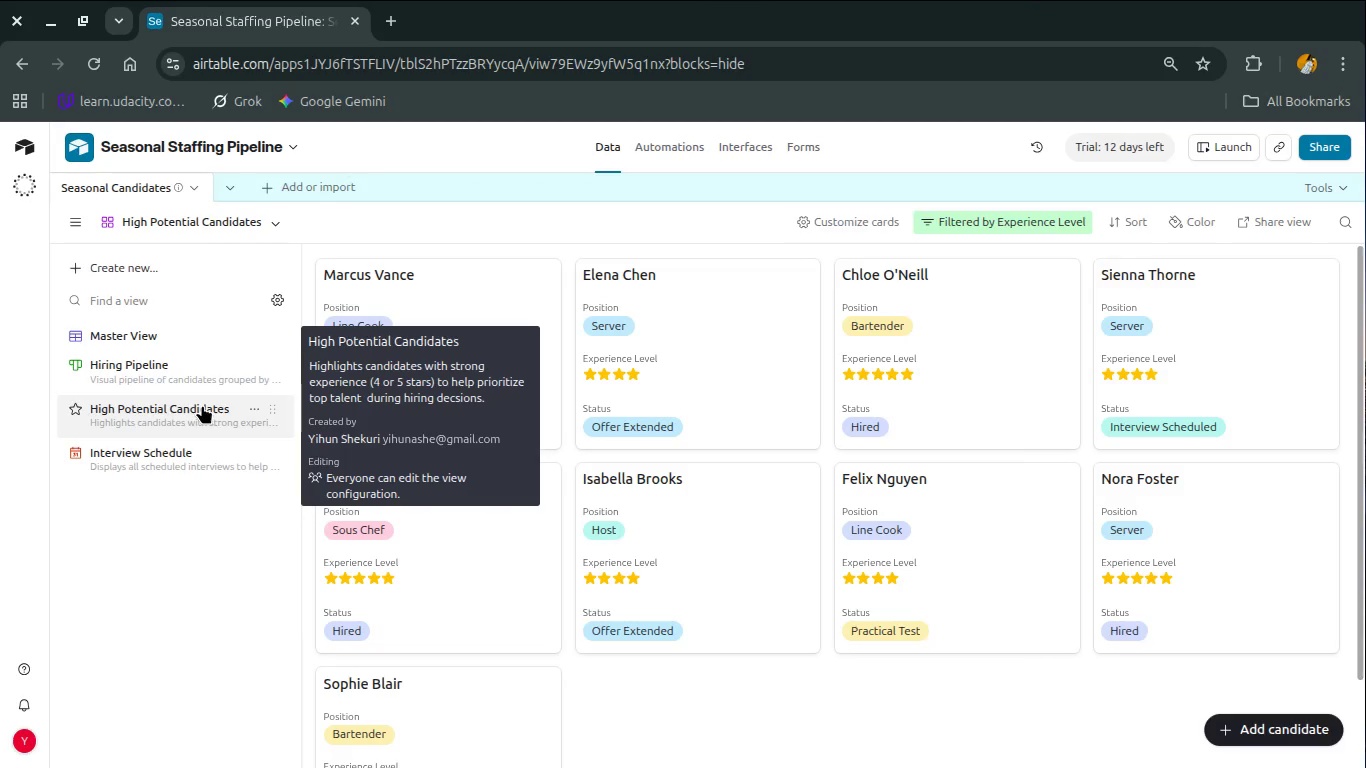 
wait(6.09)
 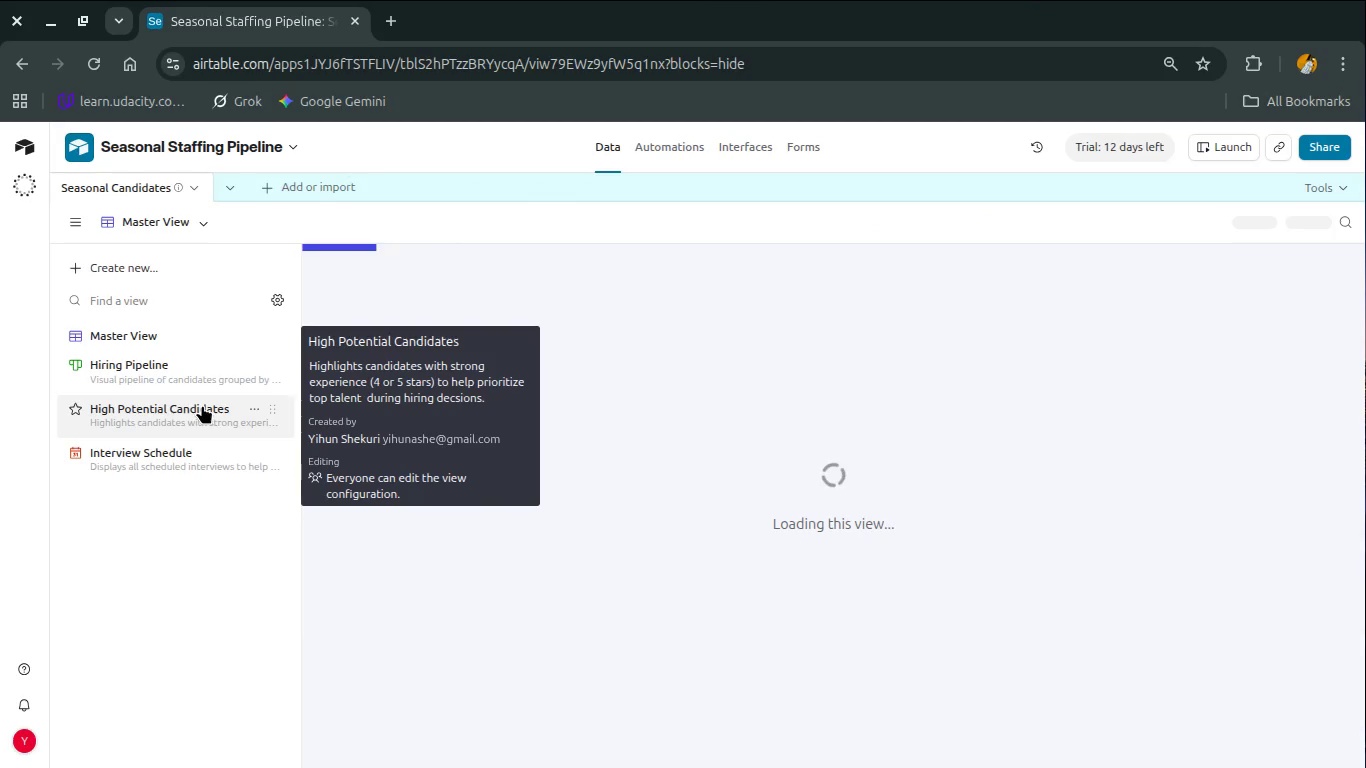 
key(Alt+AltLeft)
 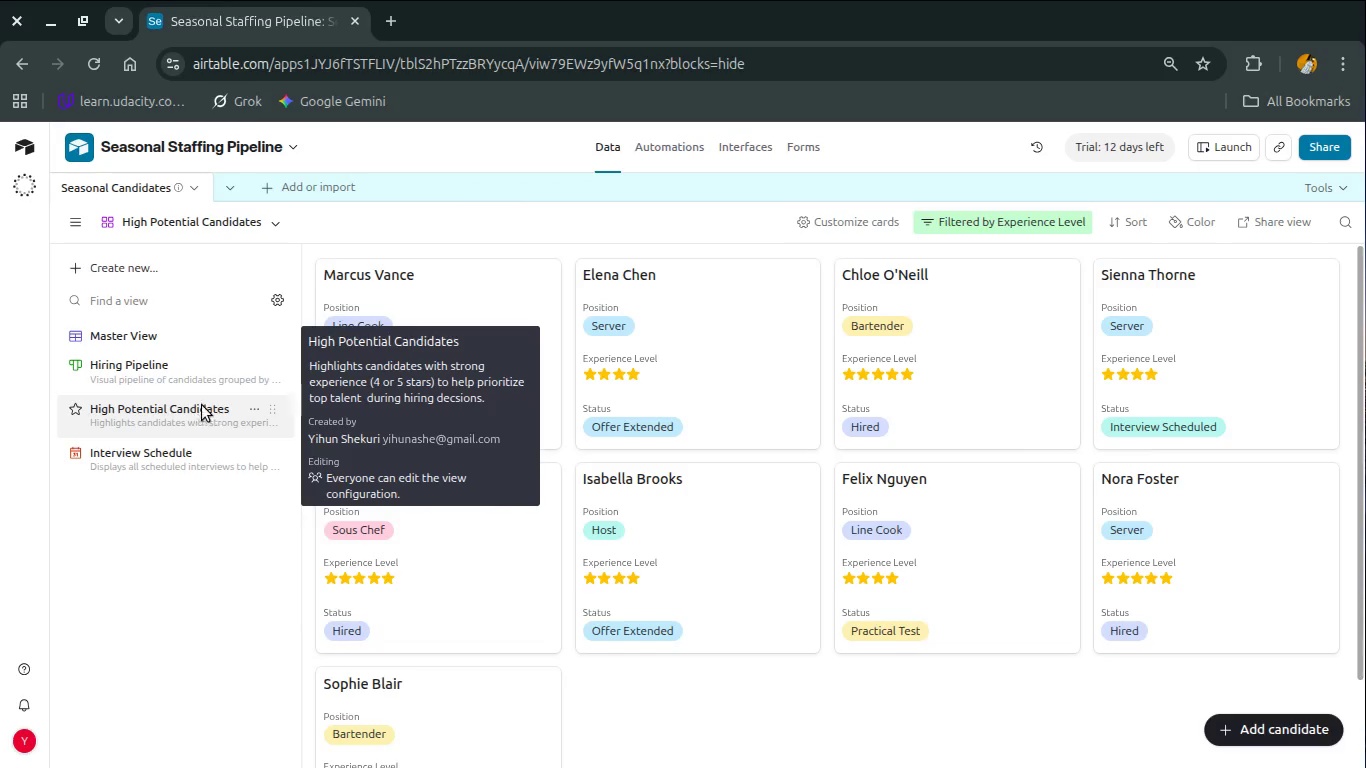 
key(Alt+Tab)